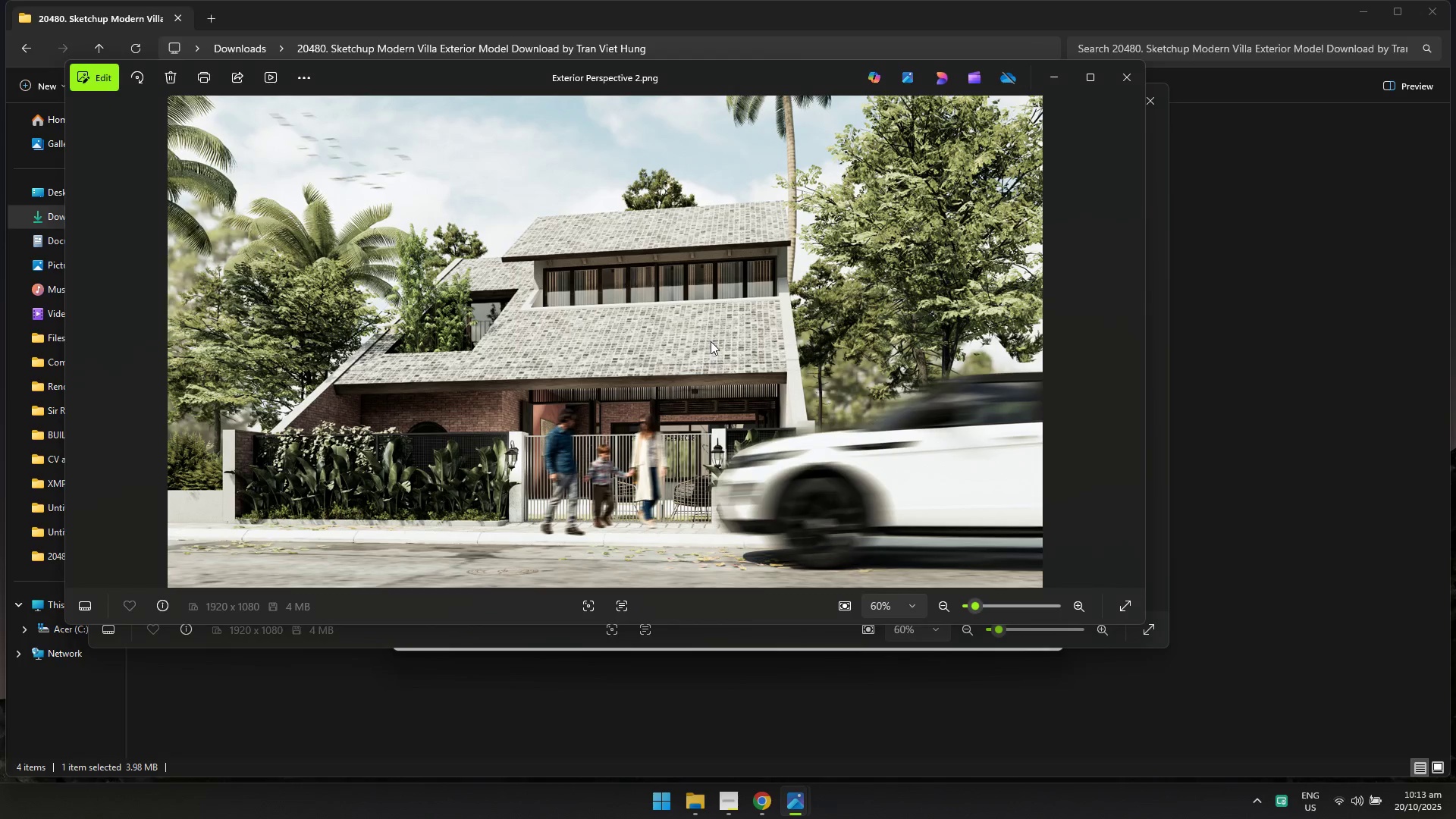 
key(Alt+Tab)
 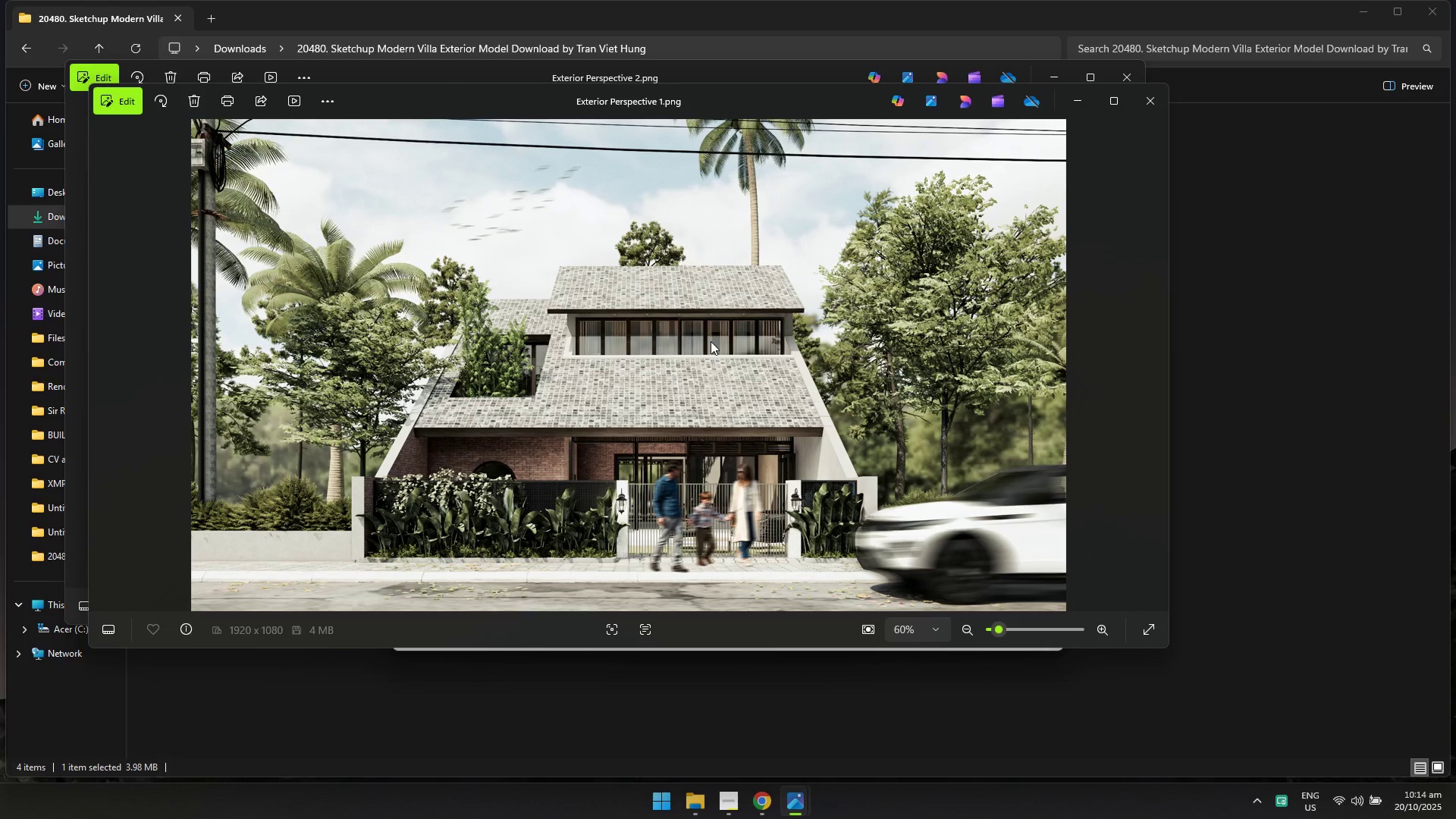 
wait(8.14)
 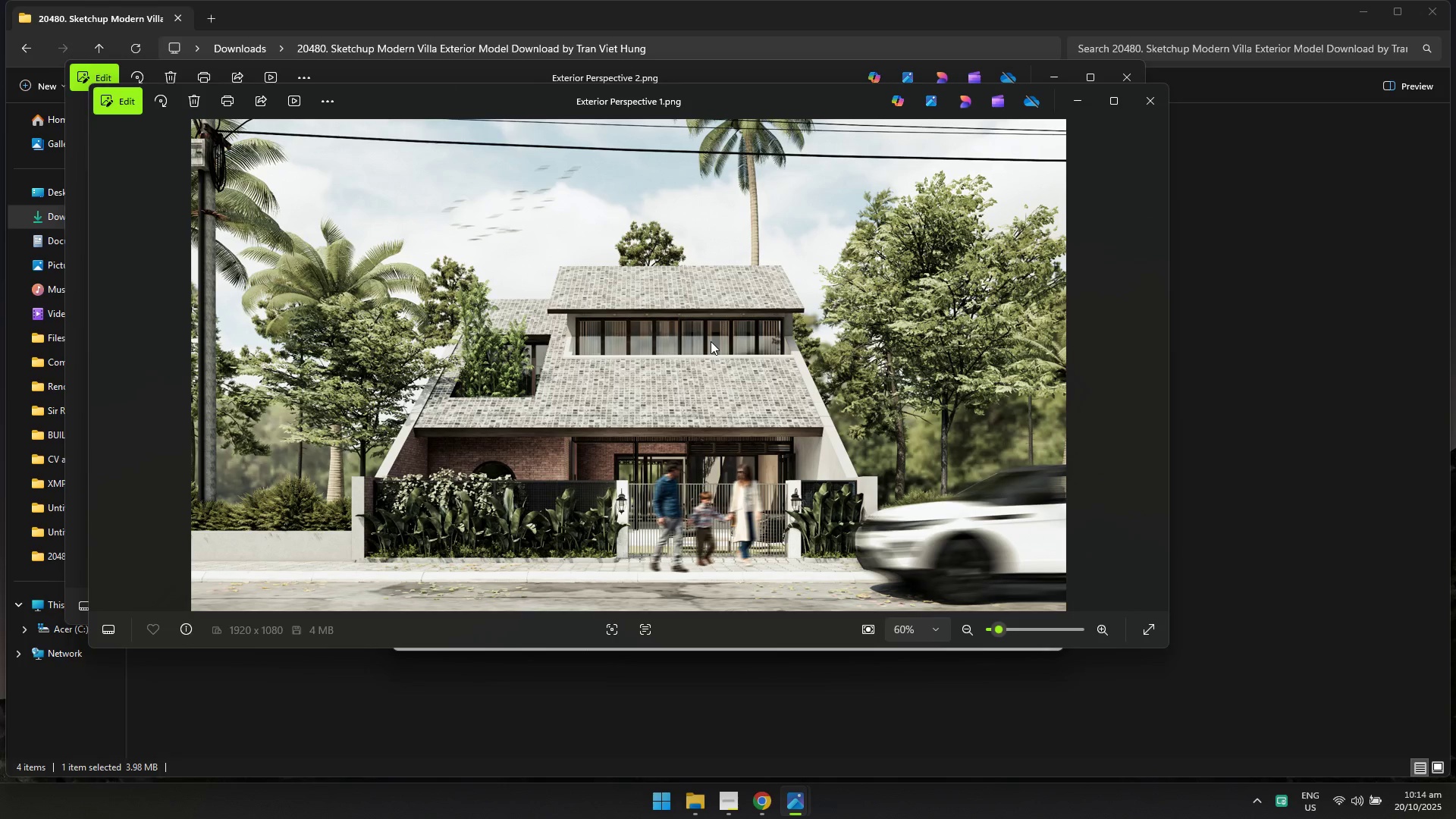 
key(Alt+AltLeft)
 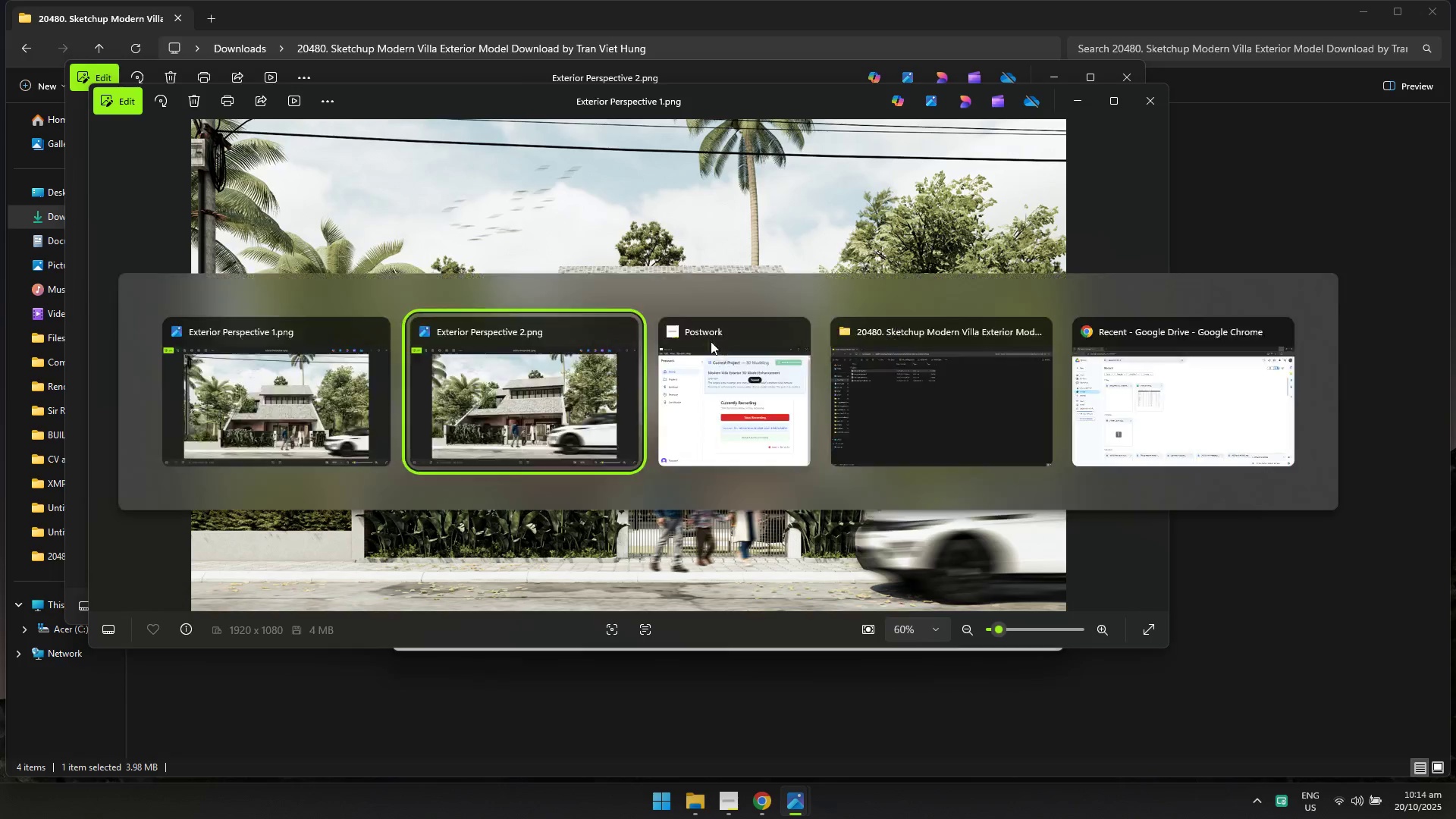 
key(Alt+Tab)
 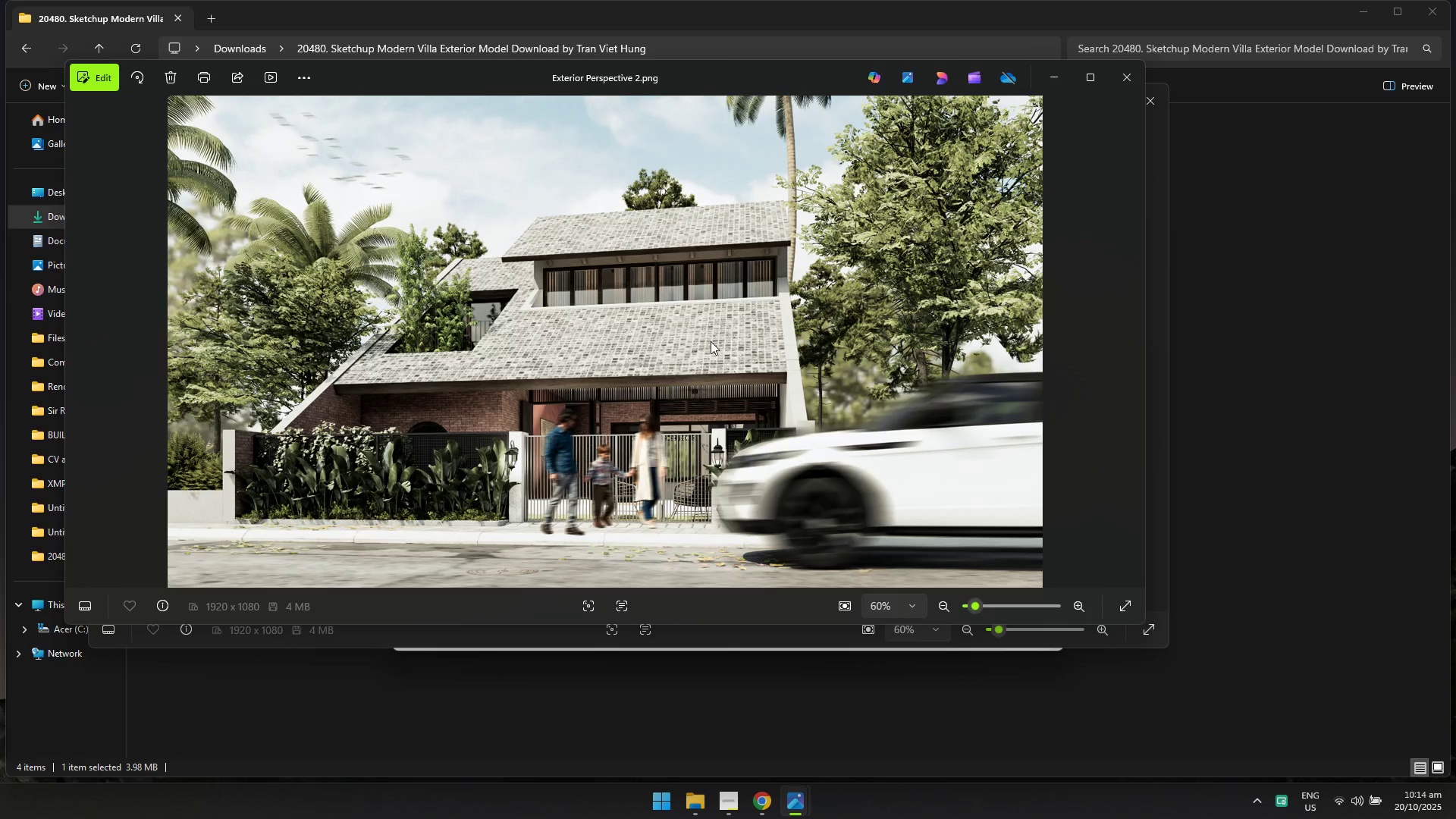 
key(Alt+Tab)
 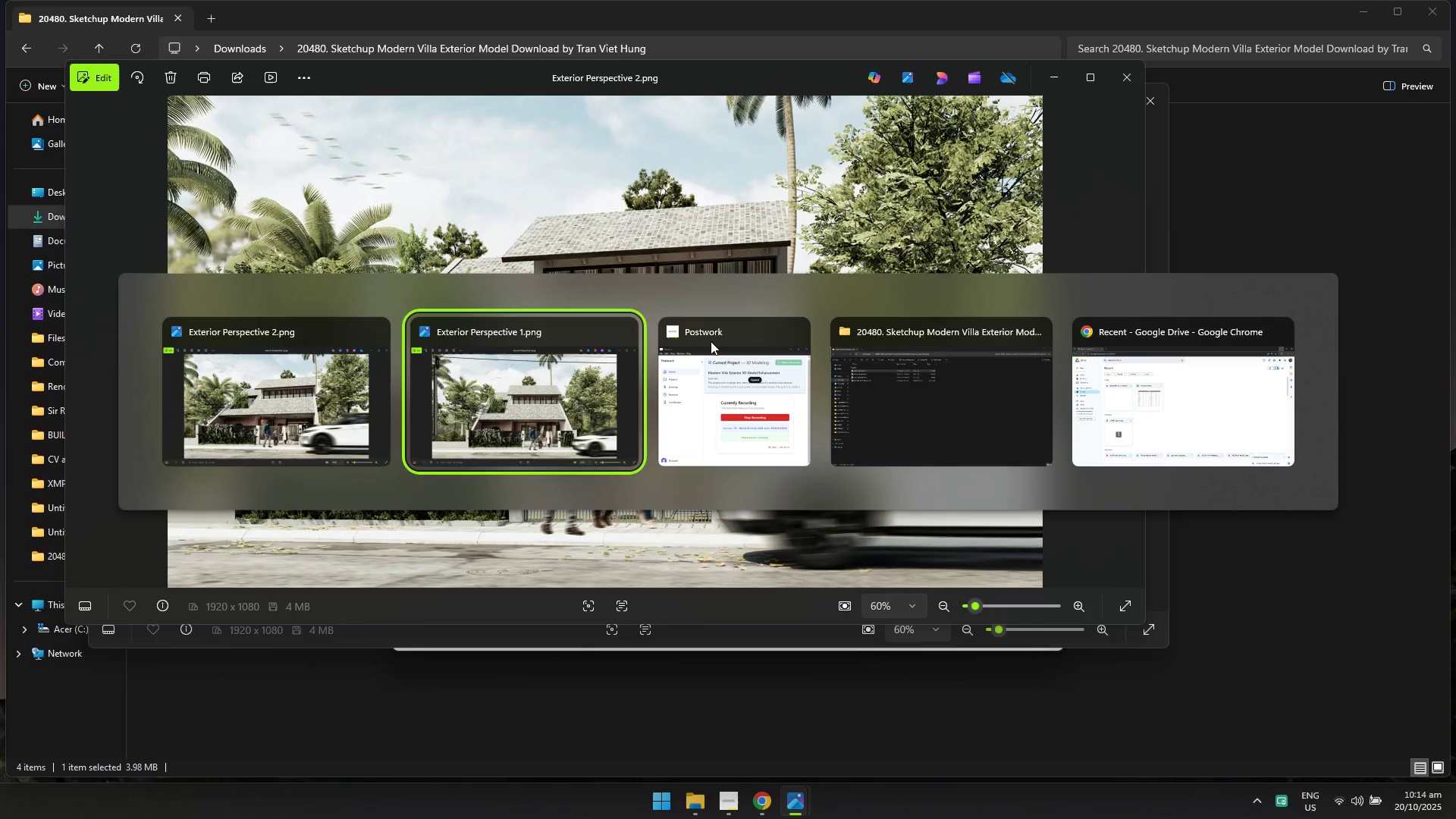 
key(Alt+Tab)
 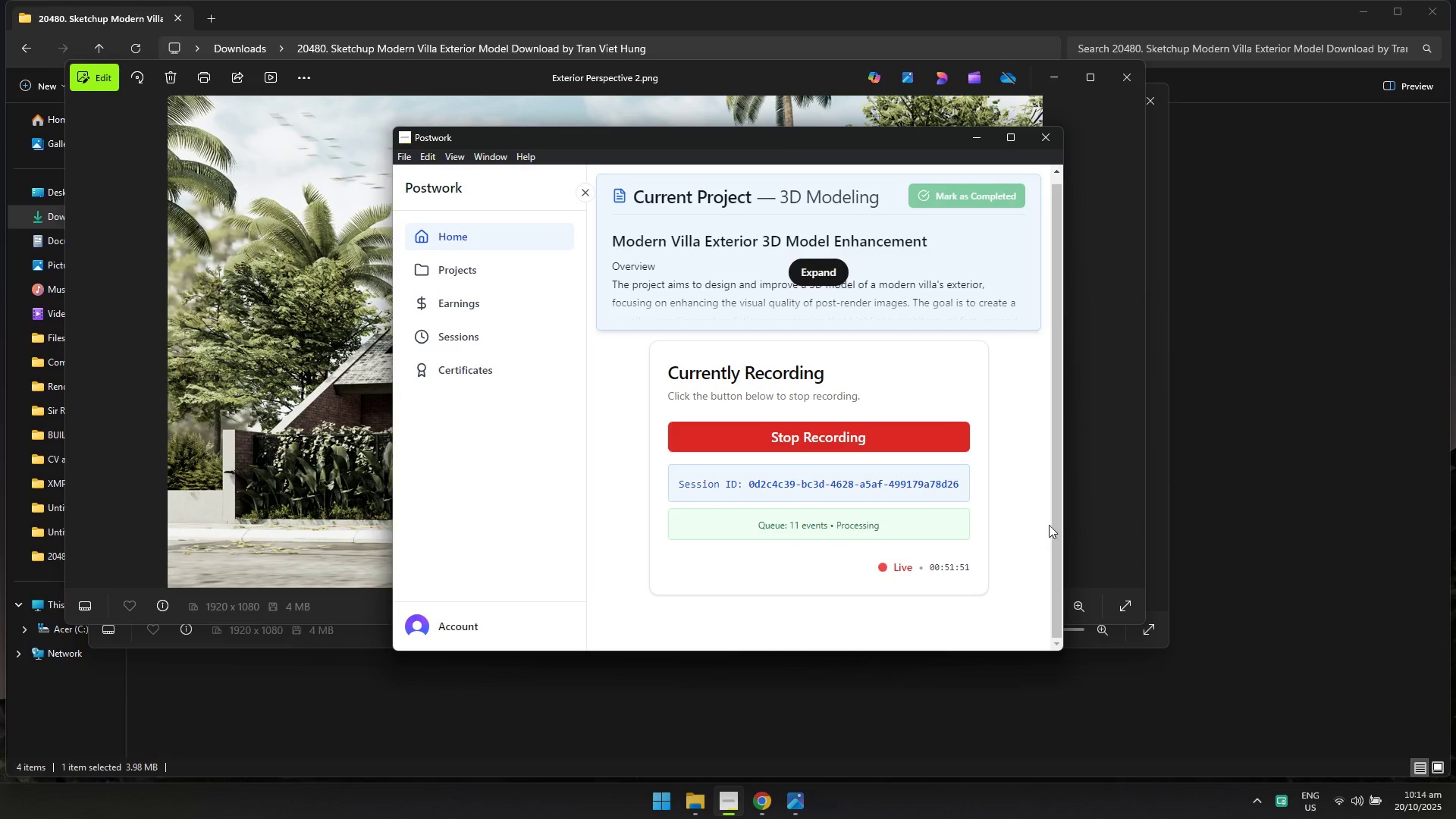 
left_click([1240, 497])
 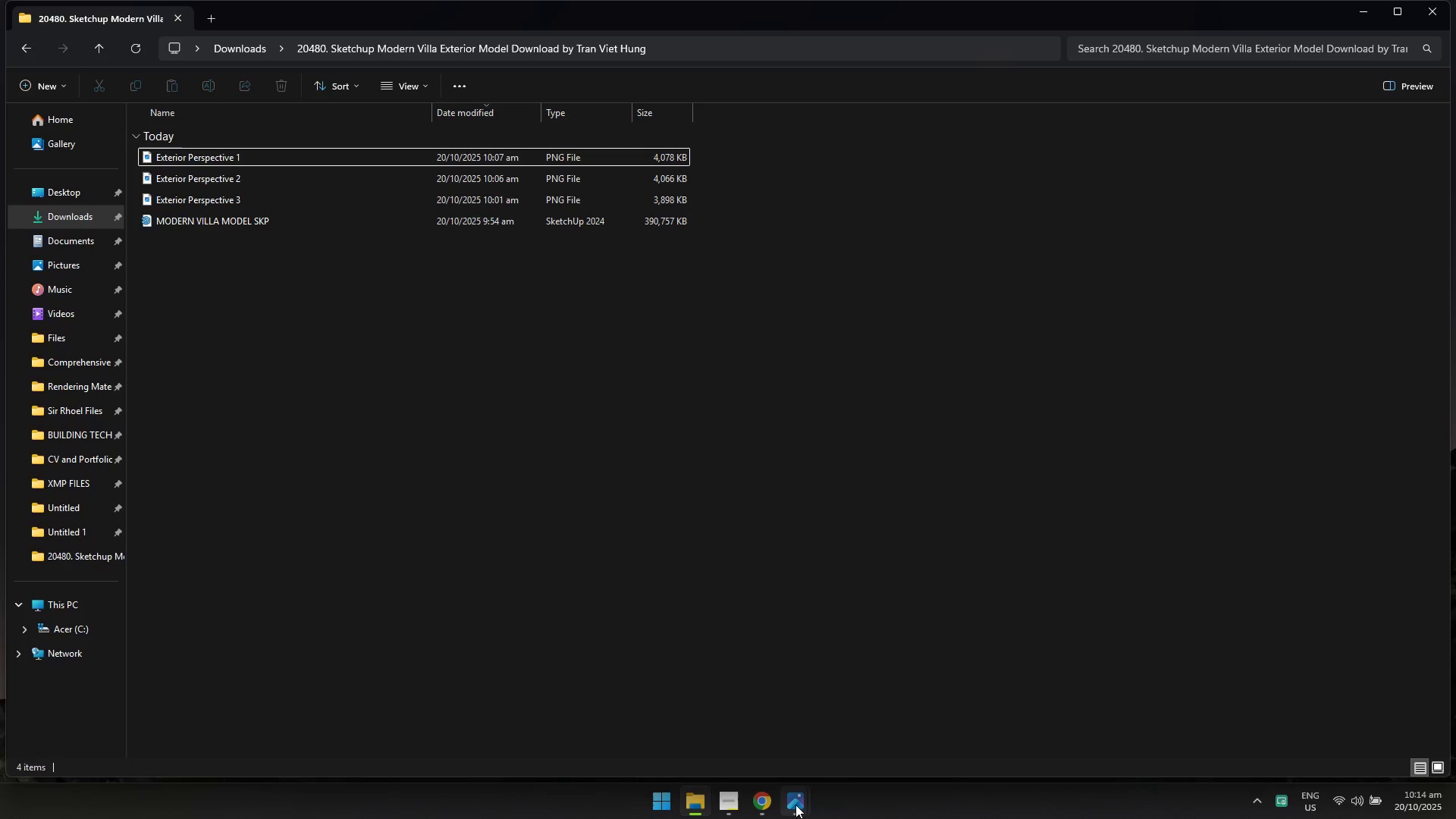 
left_click([730, 799])